 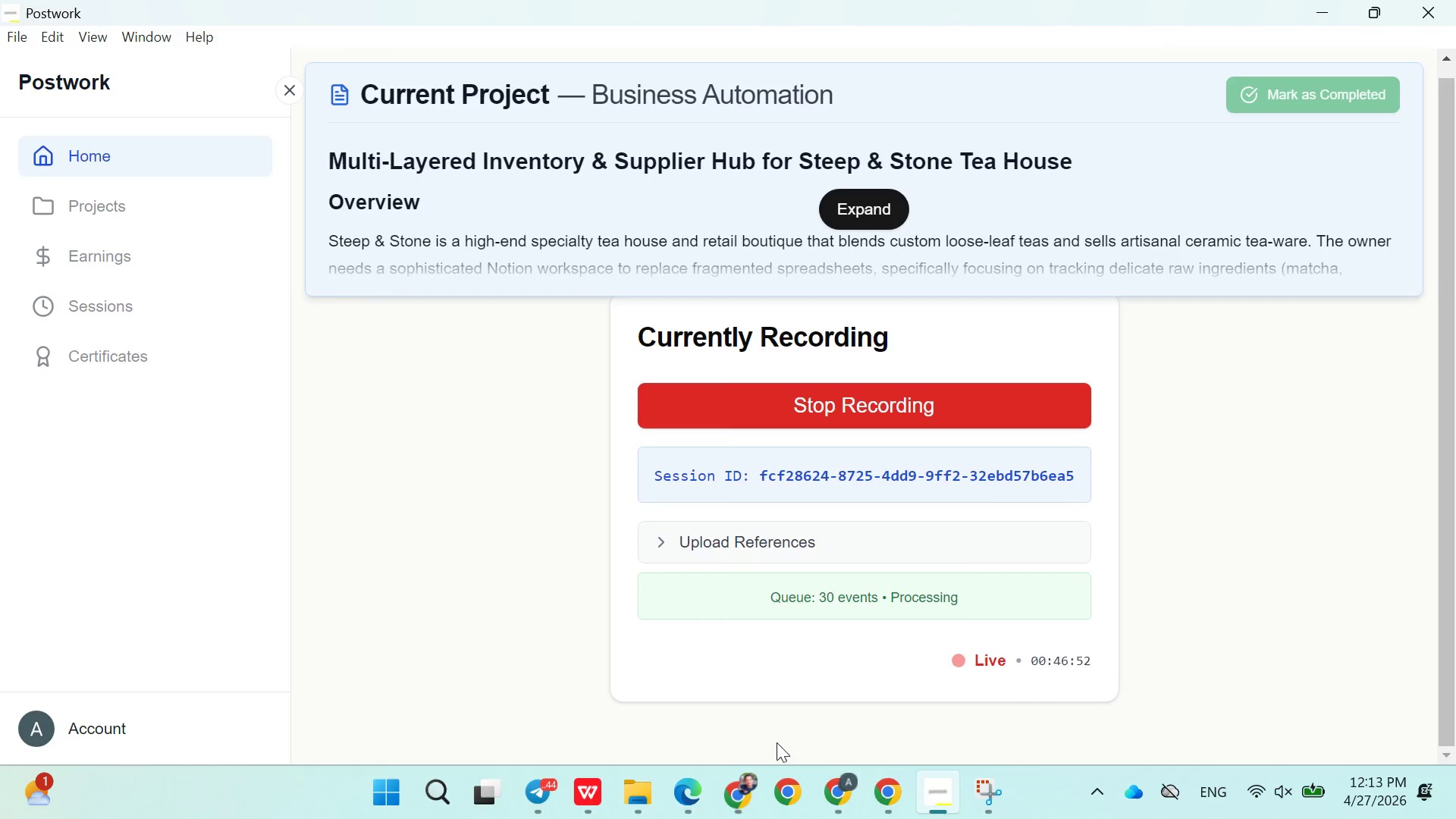 
left_click([822, 782])
 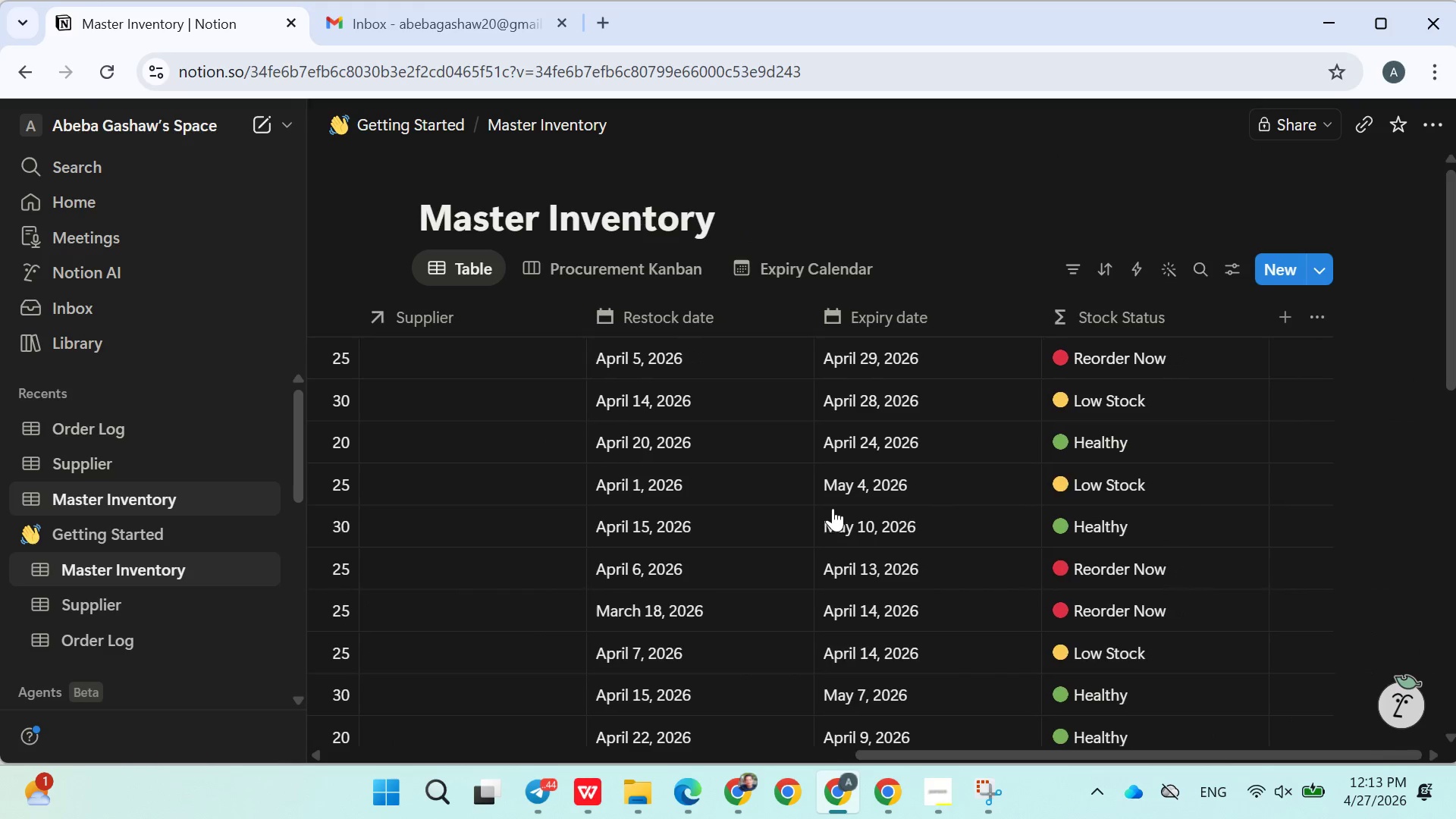 
wait(5.33)
 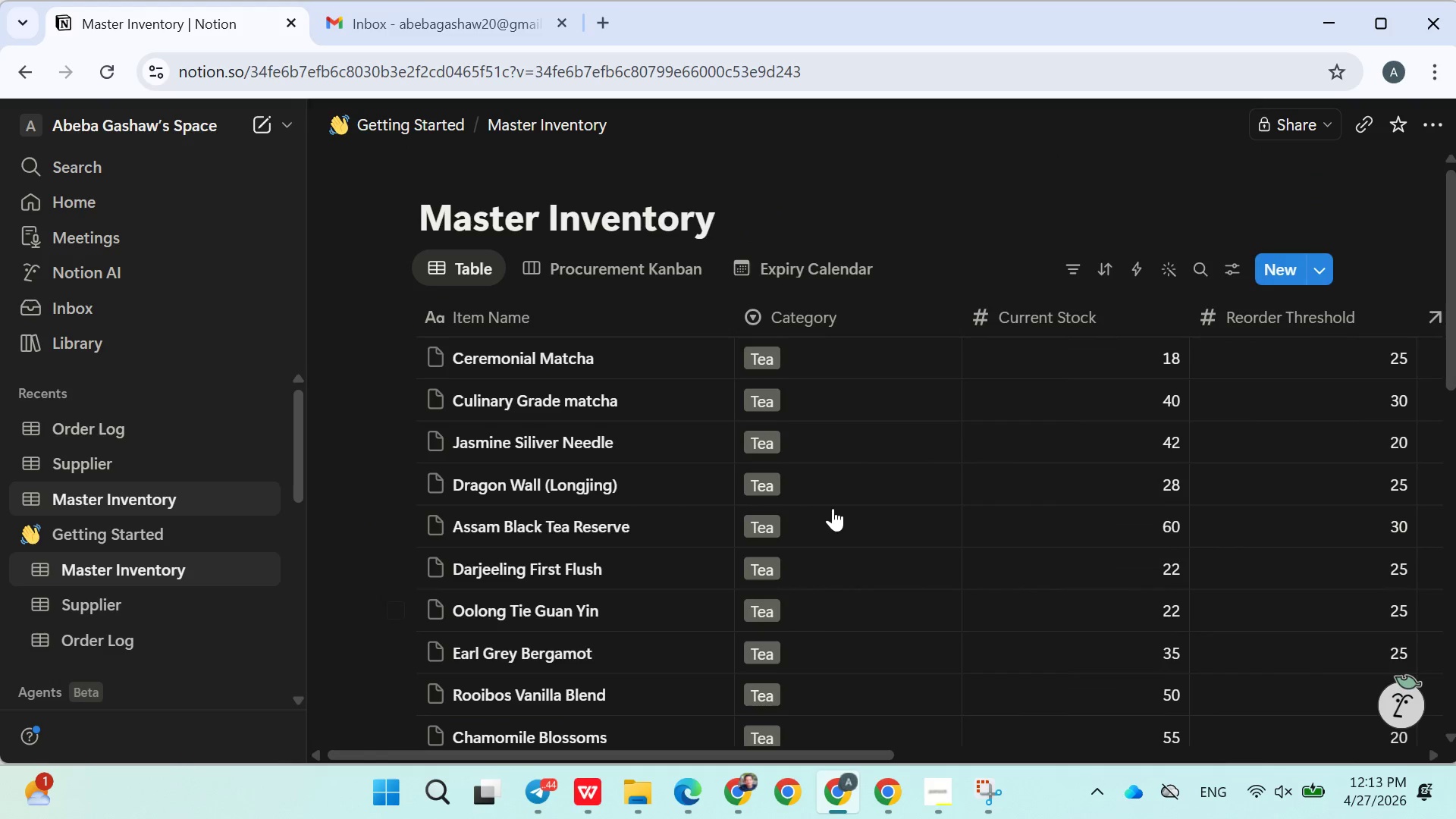 
left_click([1195, 352])
 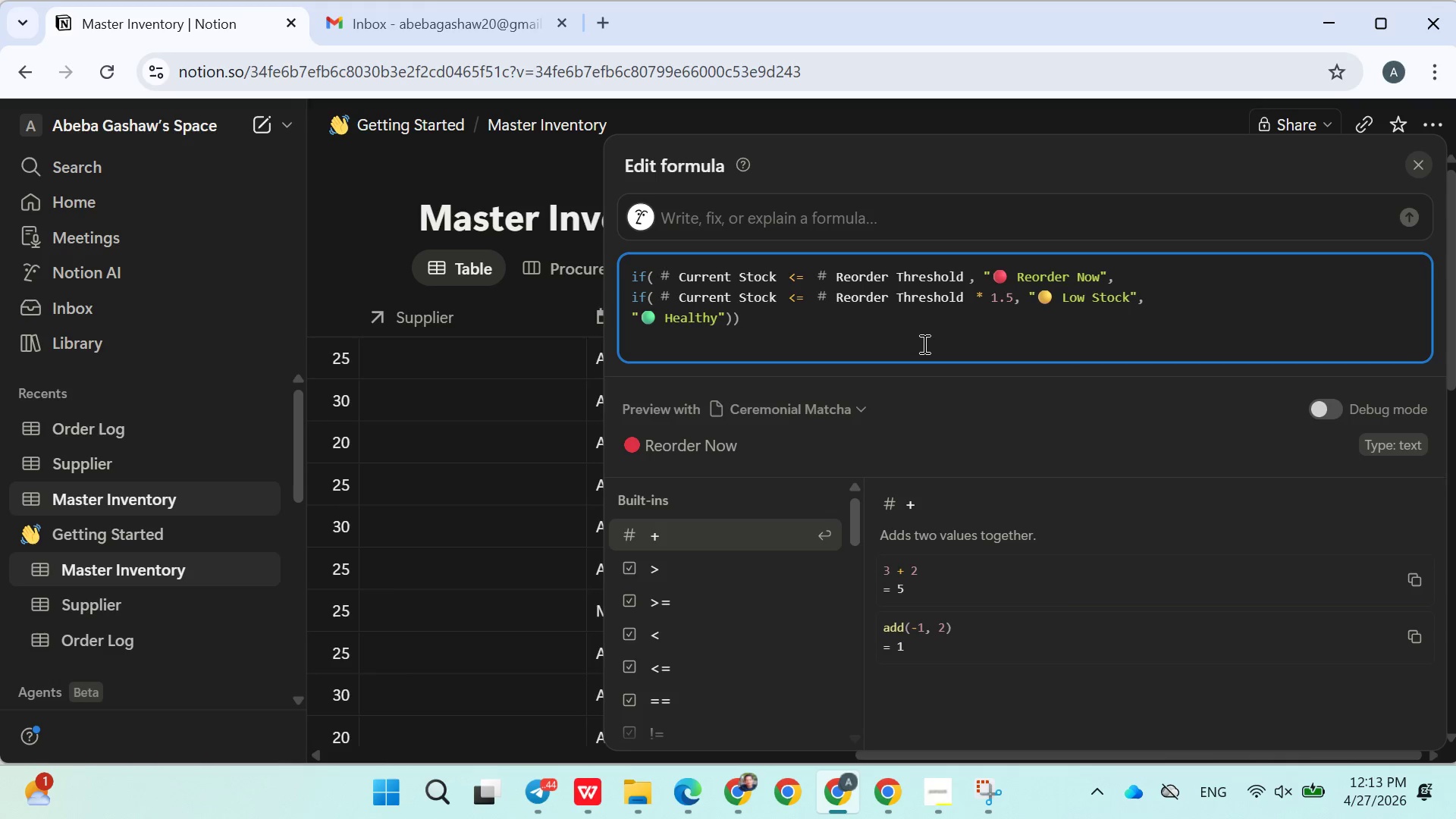 
wait(19.05)
 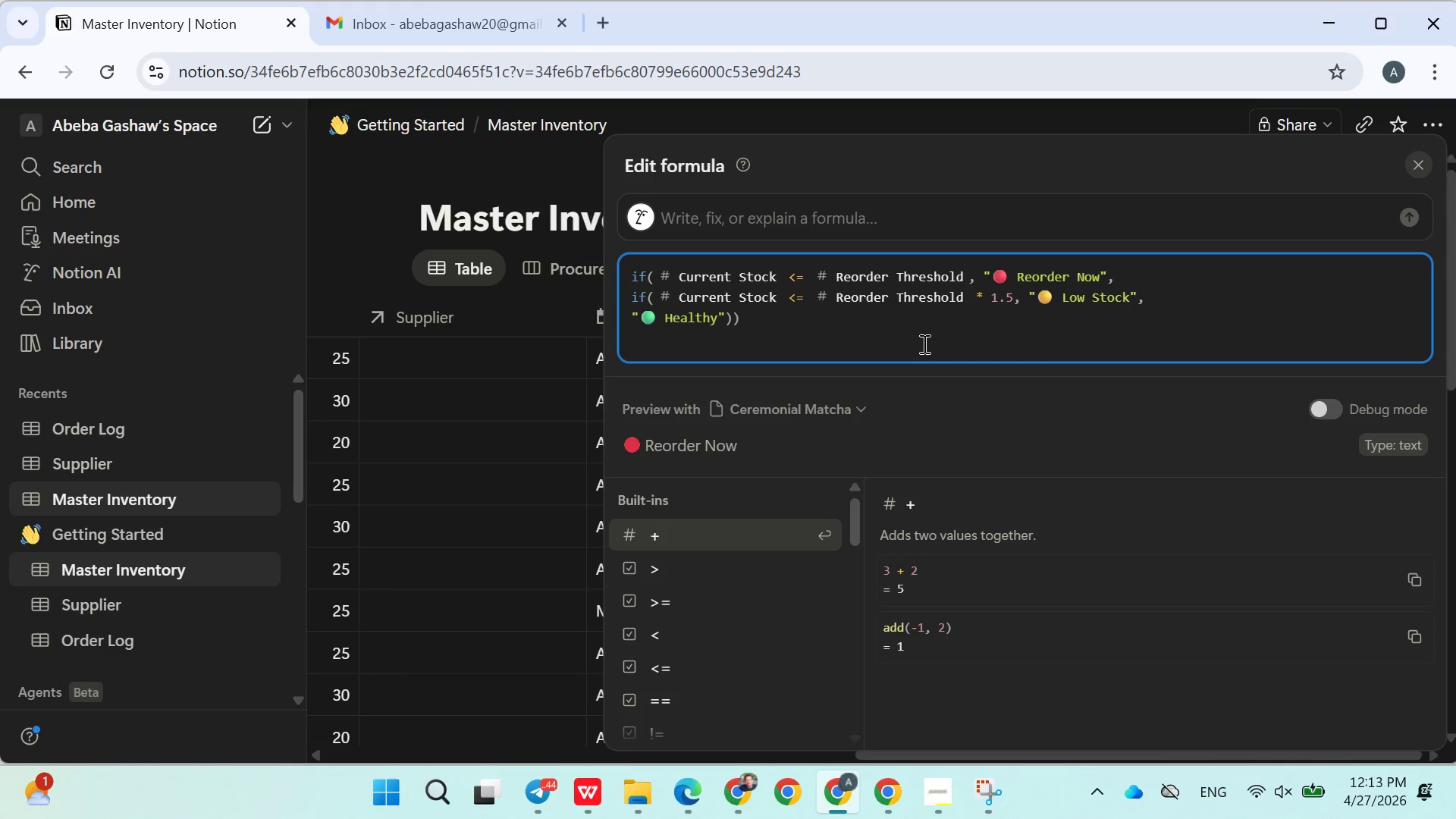 
left_click([530, 306])
 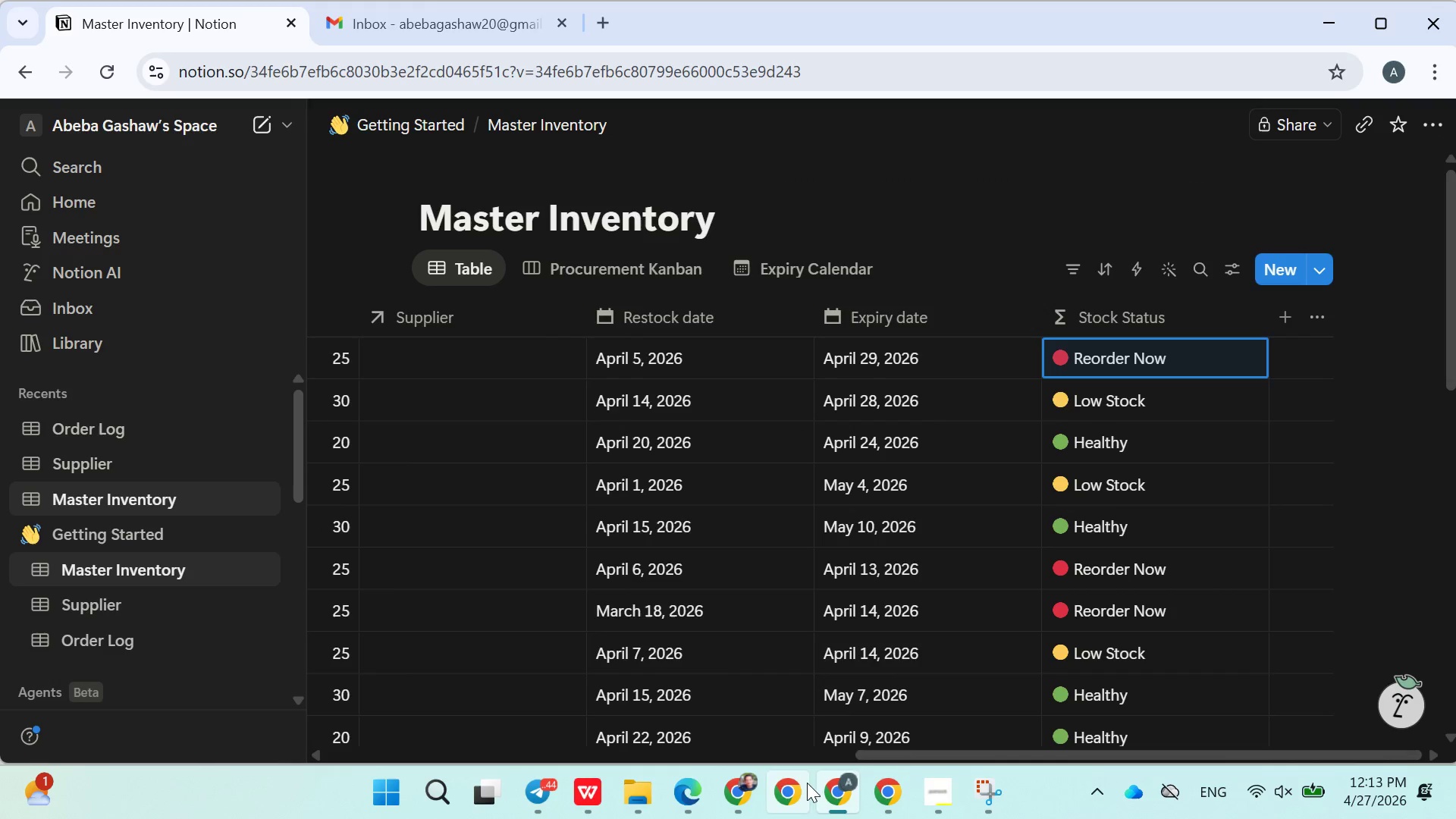 
left_click([940, 781])